 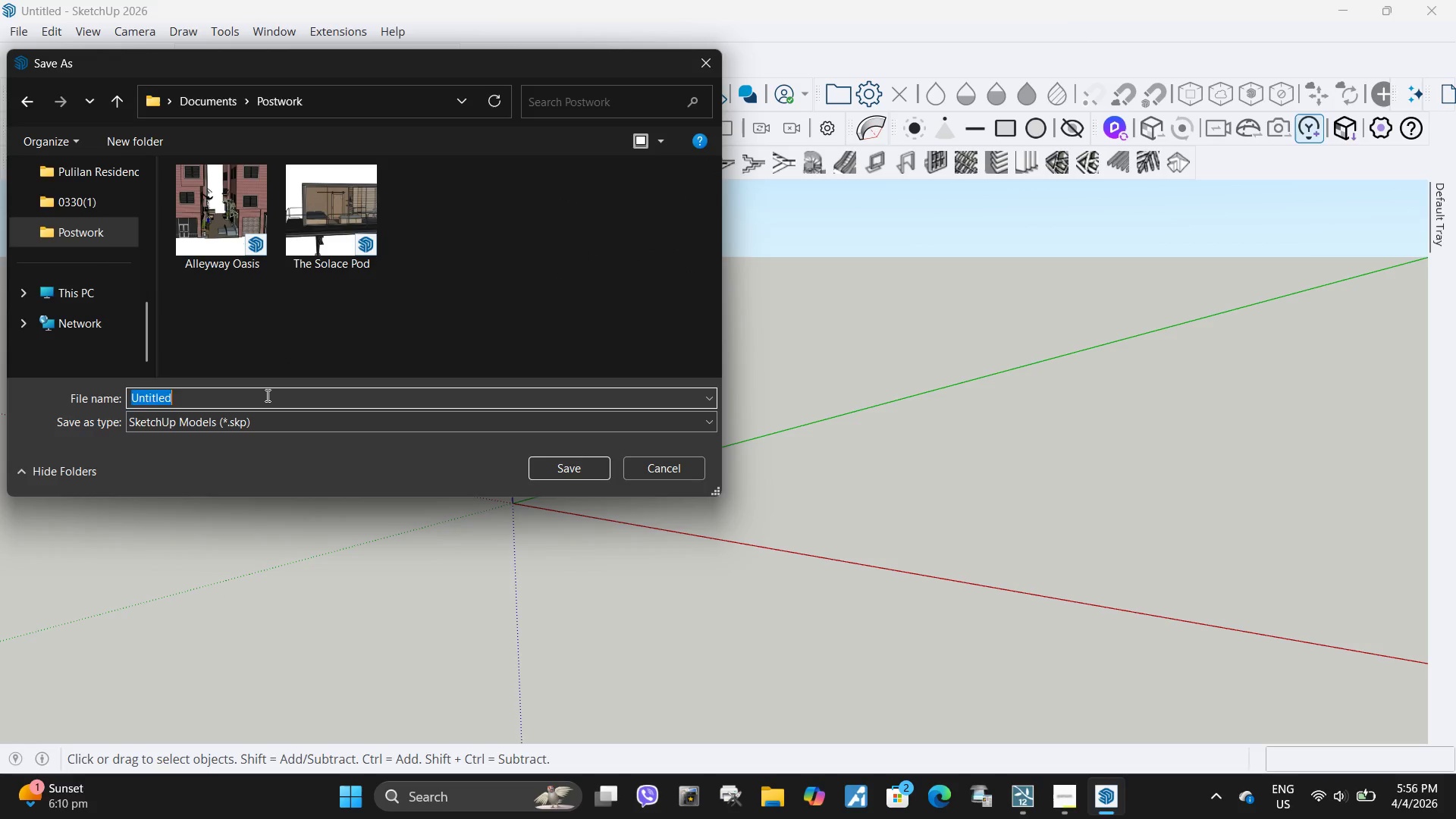 
key(Control+V)
 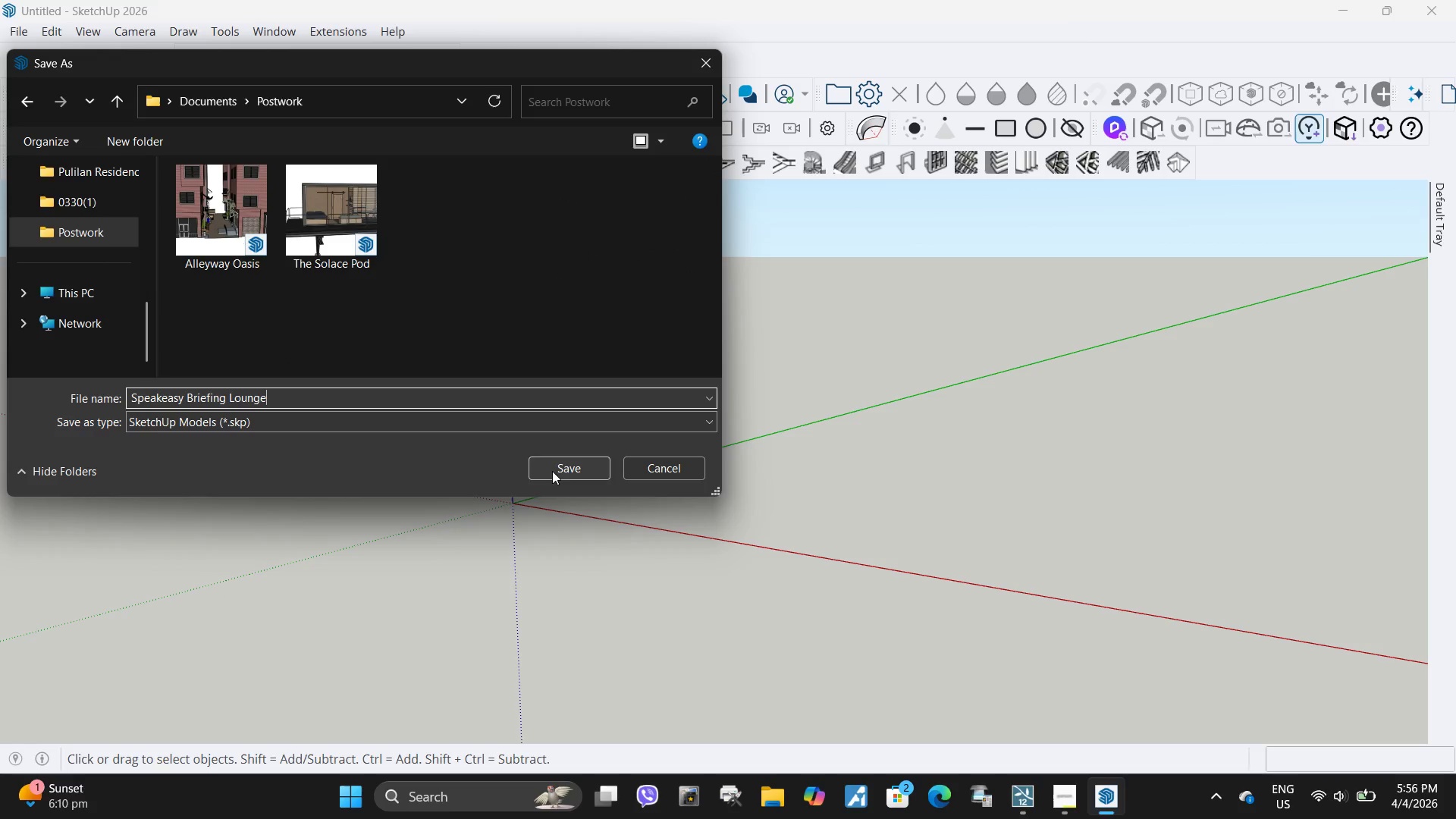 
left_click([556, 463])
 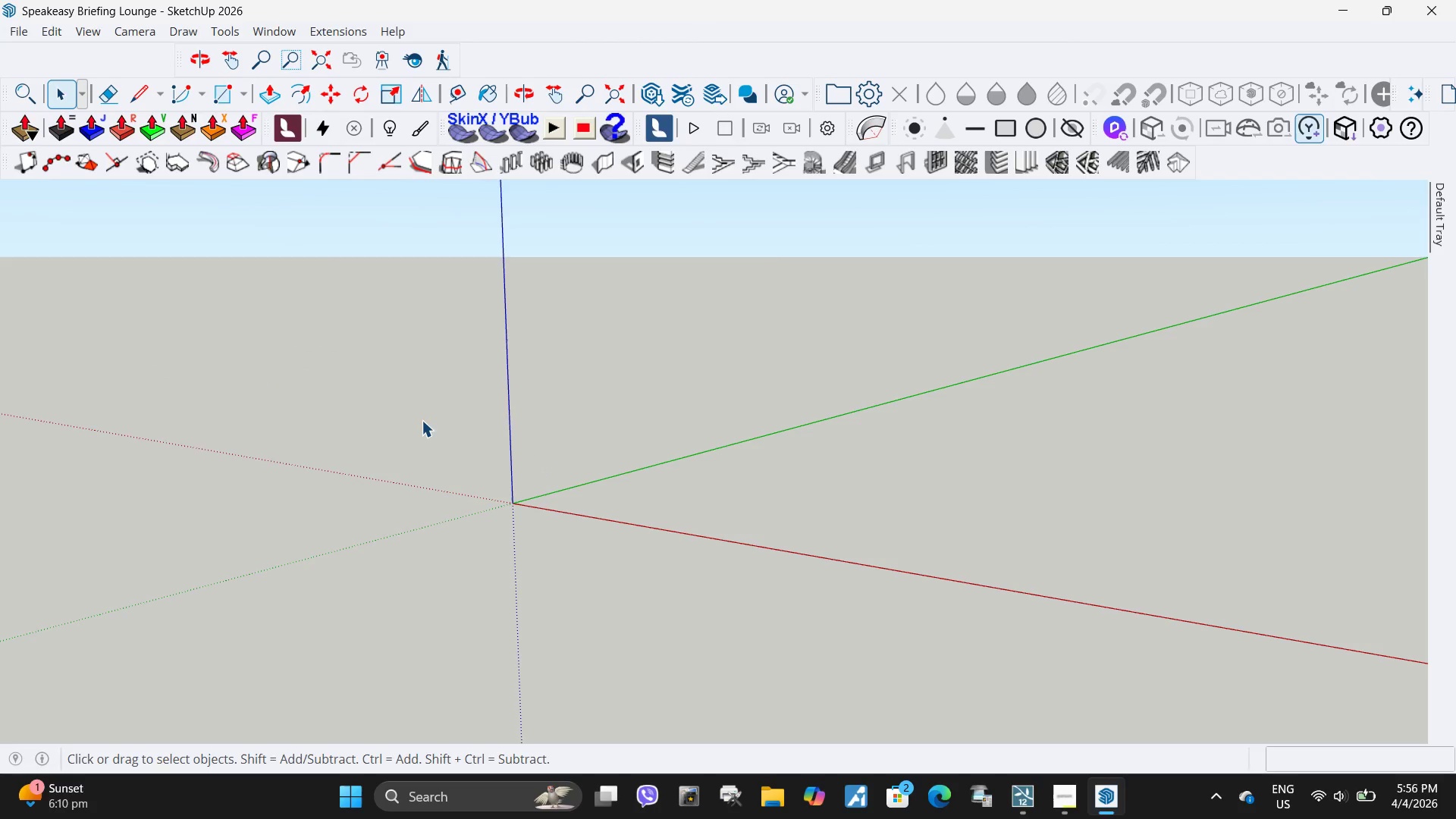 
scroll: coordinate [424, 405], scroll_direction: down, amount: 3.0
 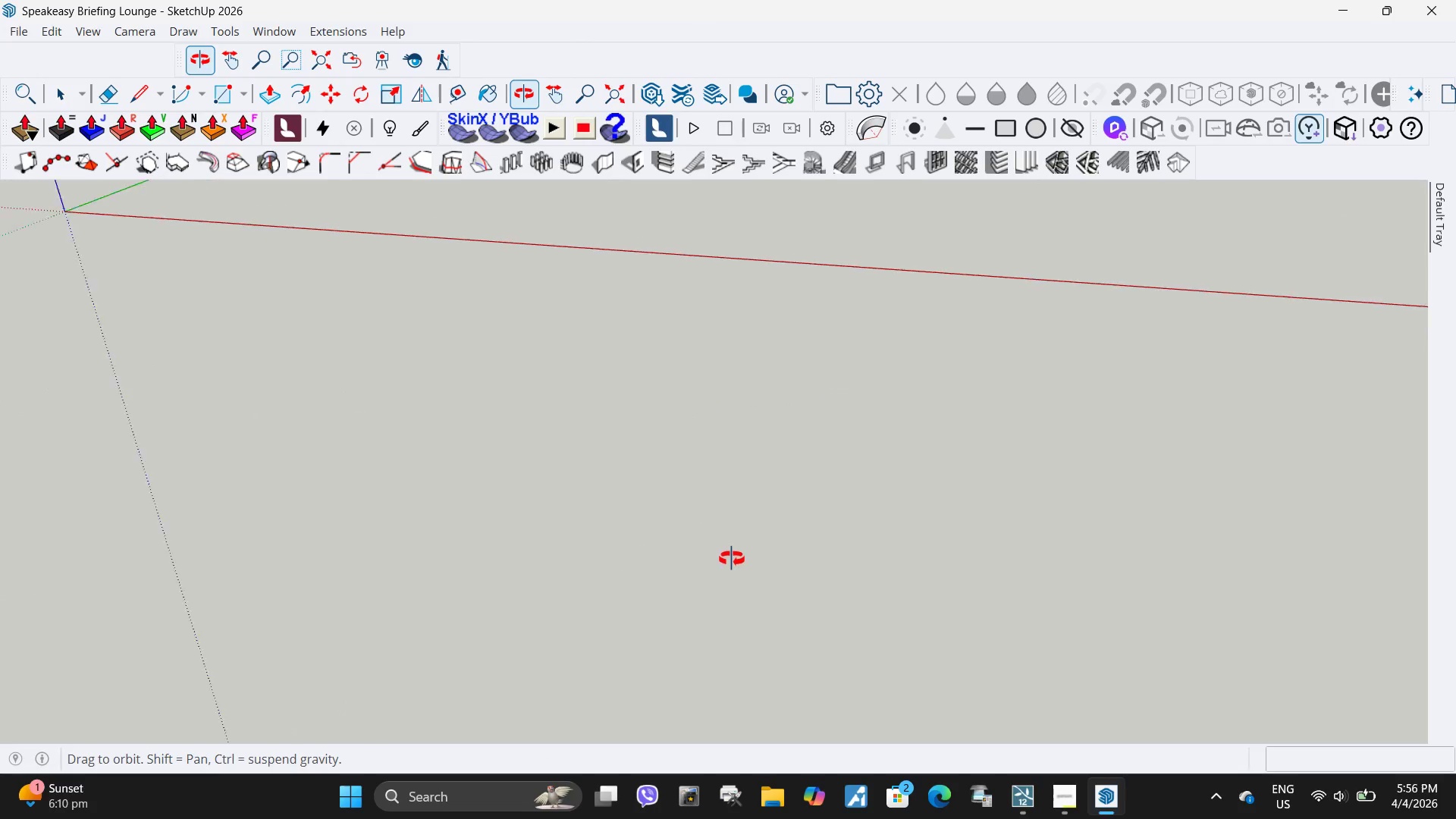 
scroll: coordinate [418, 610], scroll_direction: up, amount: 41.0
 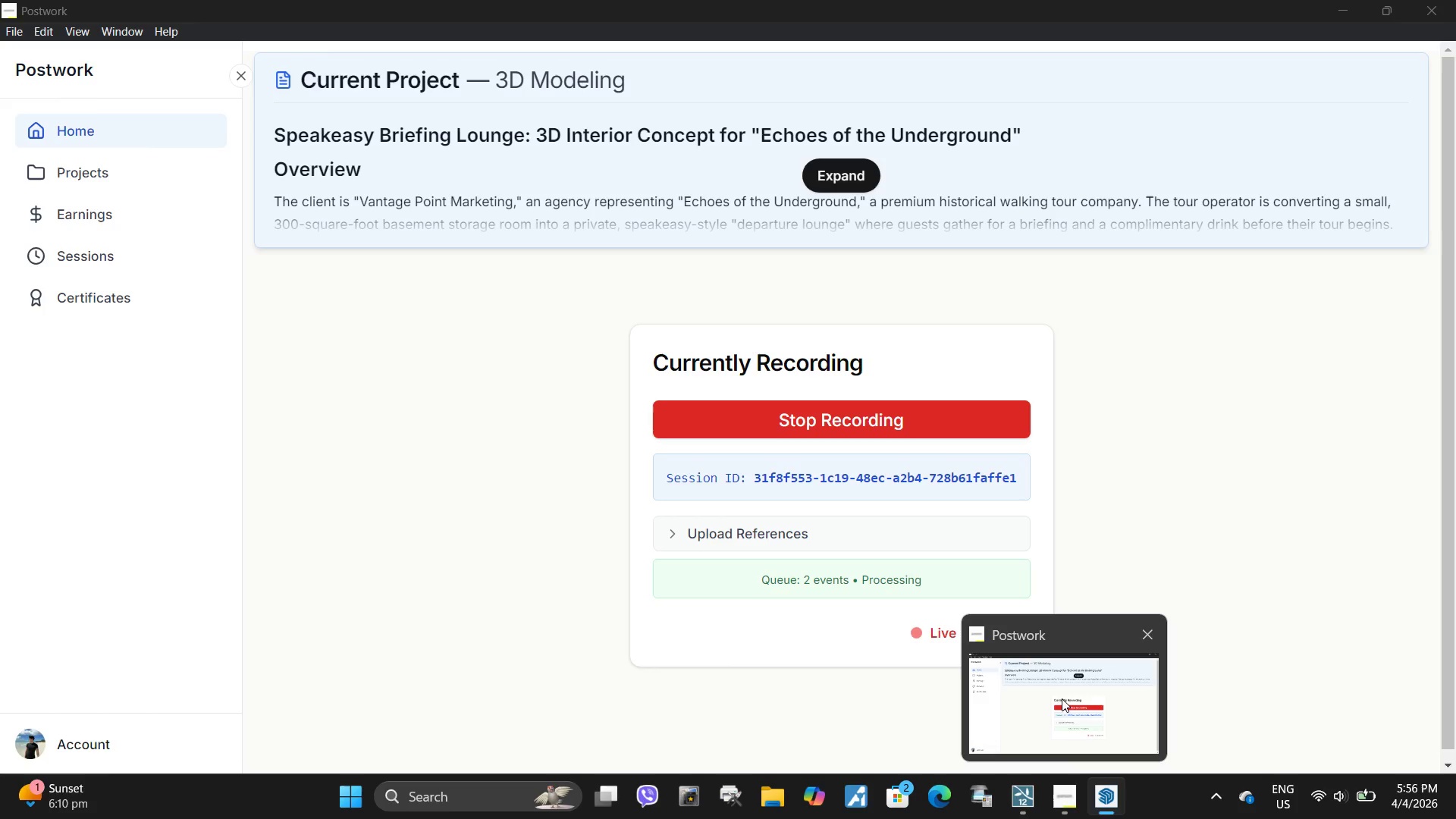 
left_click([1016, 682])